 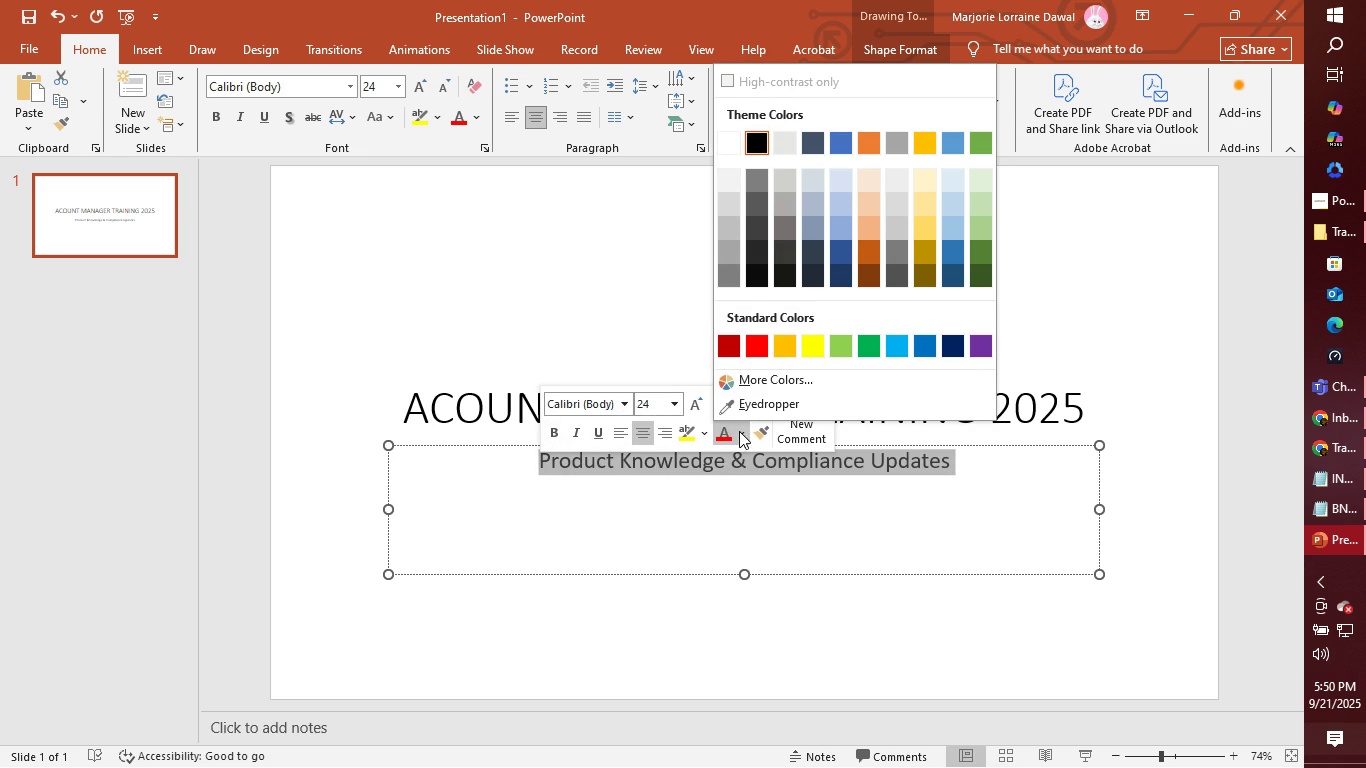 
mouse_move([730, 233])
 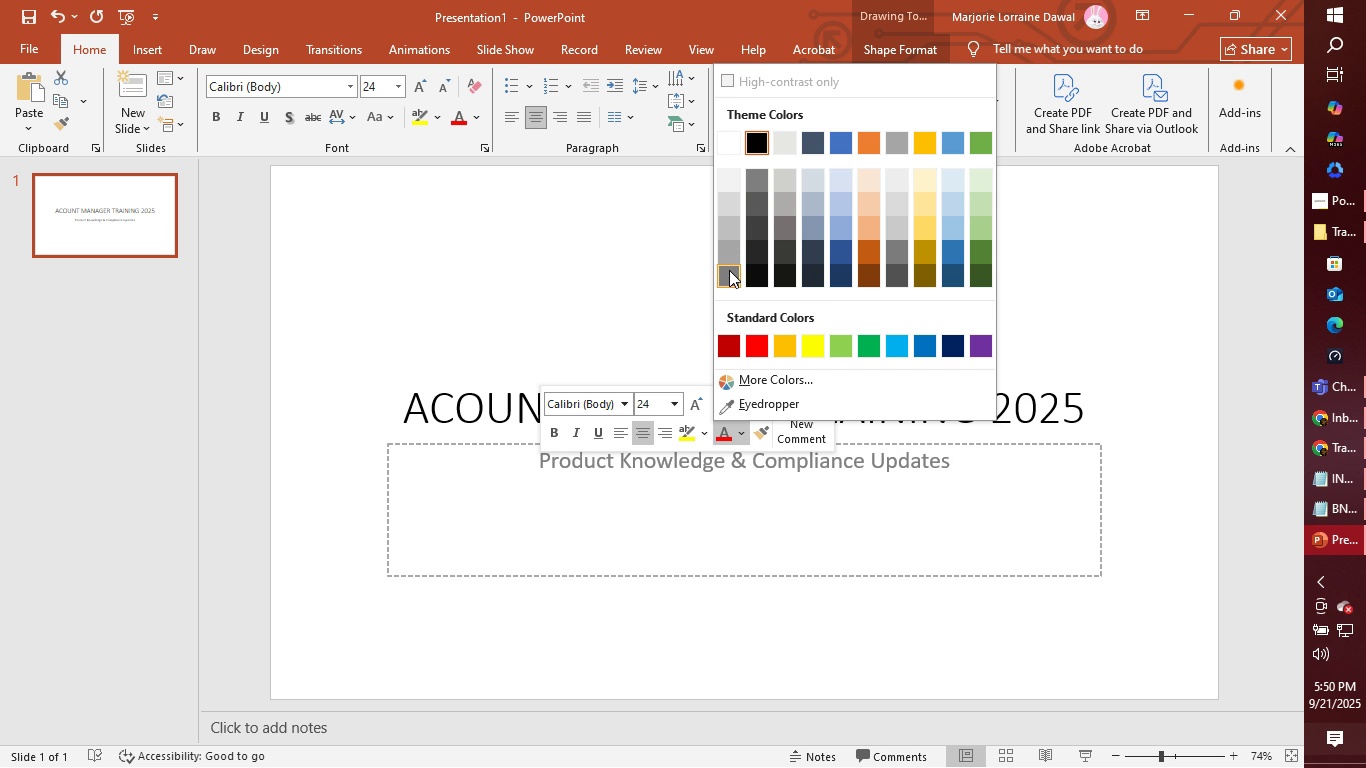 
left_click([729, 270])
 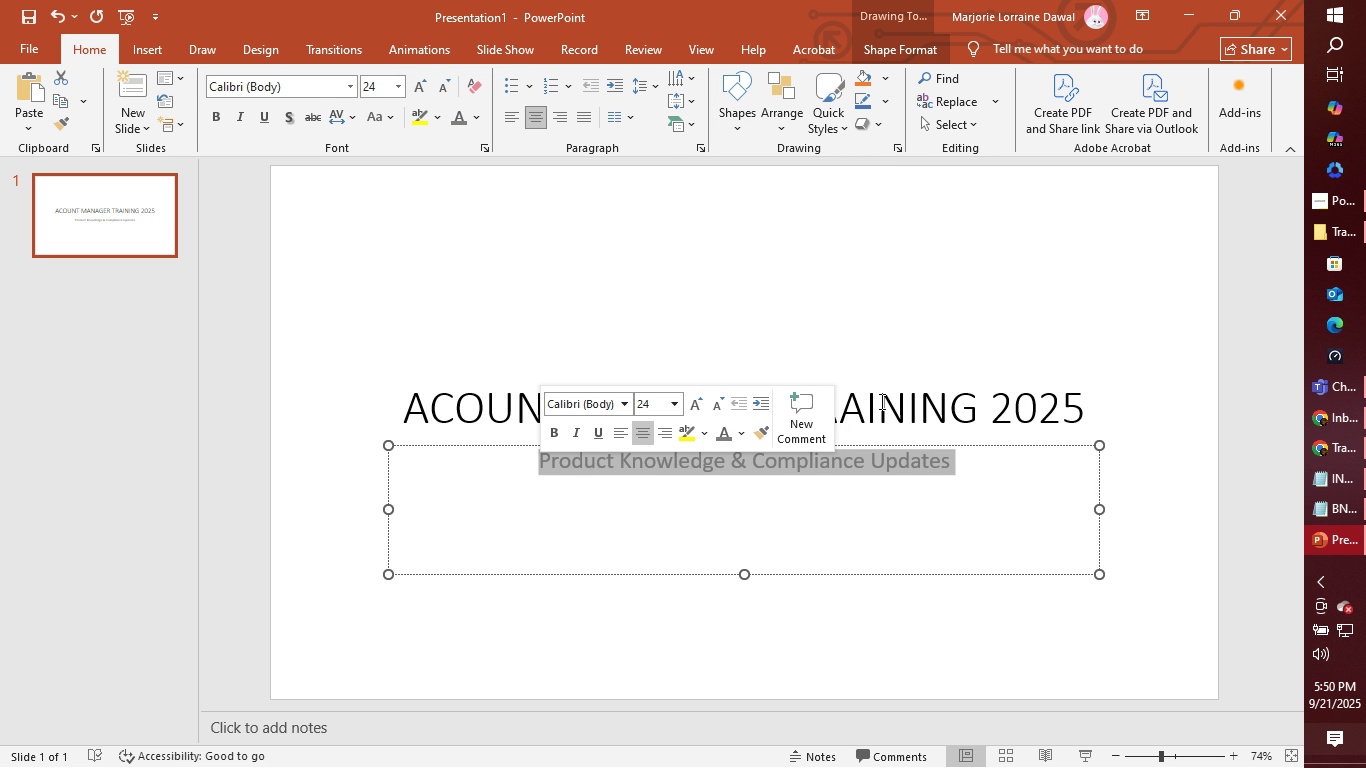 
wait(42.98)
 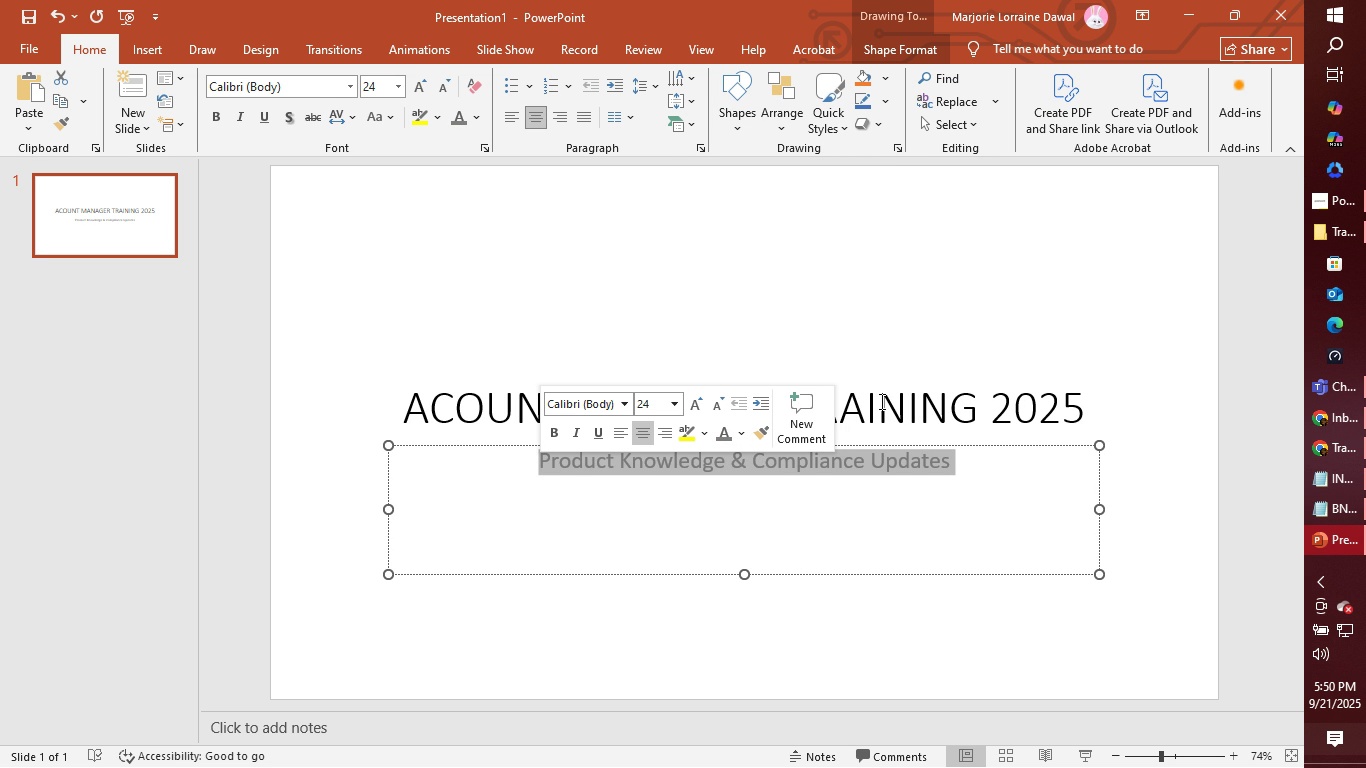 
left_click([970, 471])
 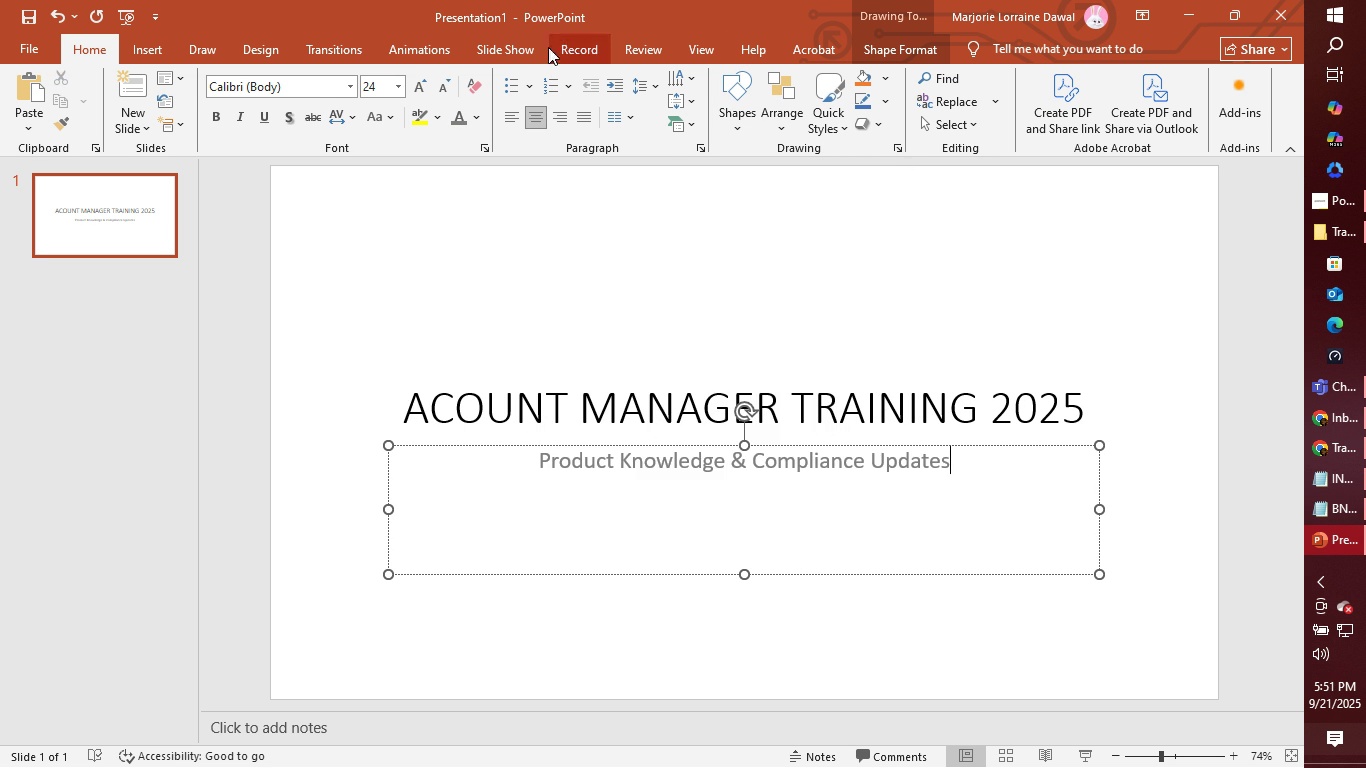 
wait(5.85)
 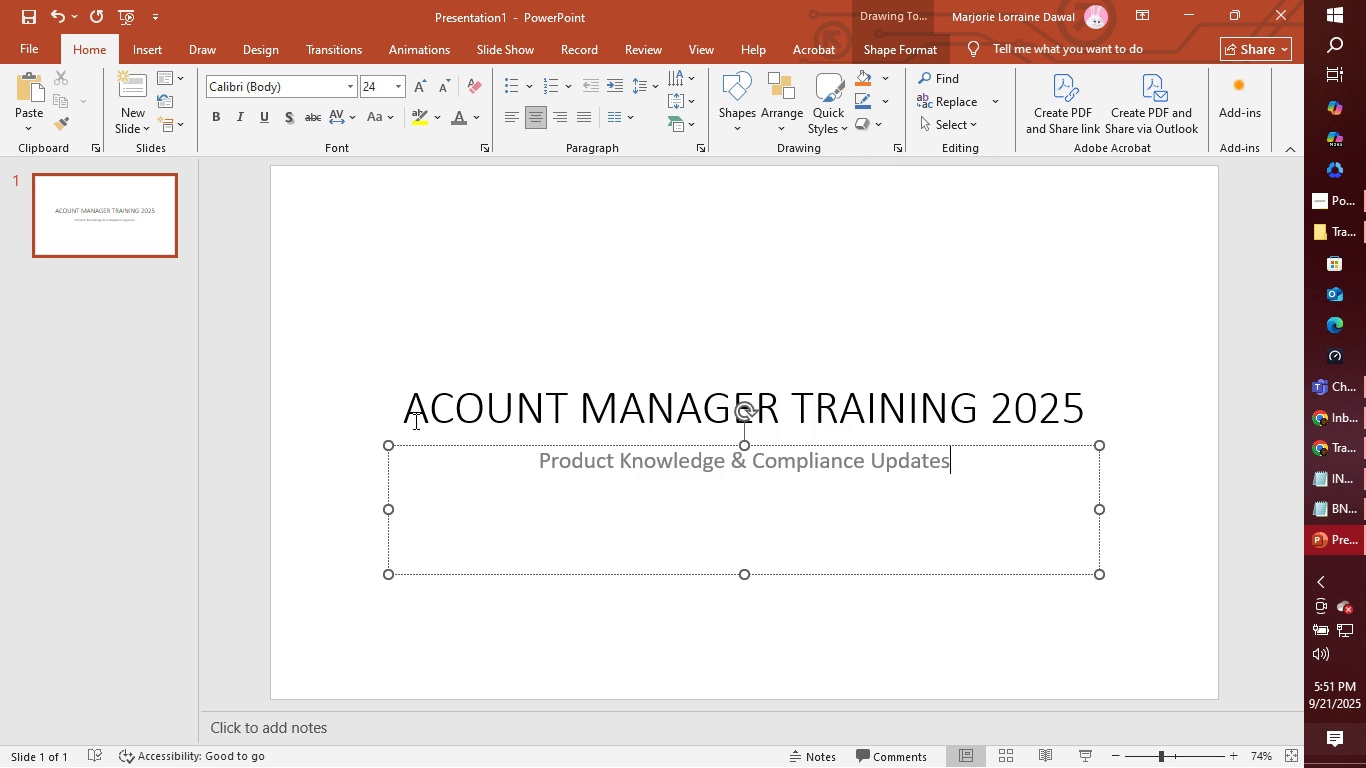 
left_click([248, 49])
 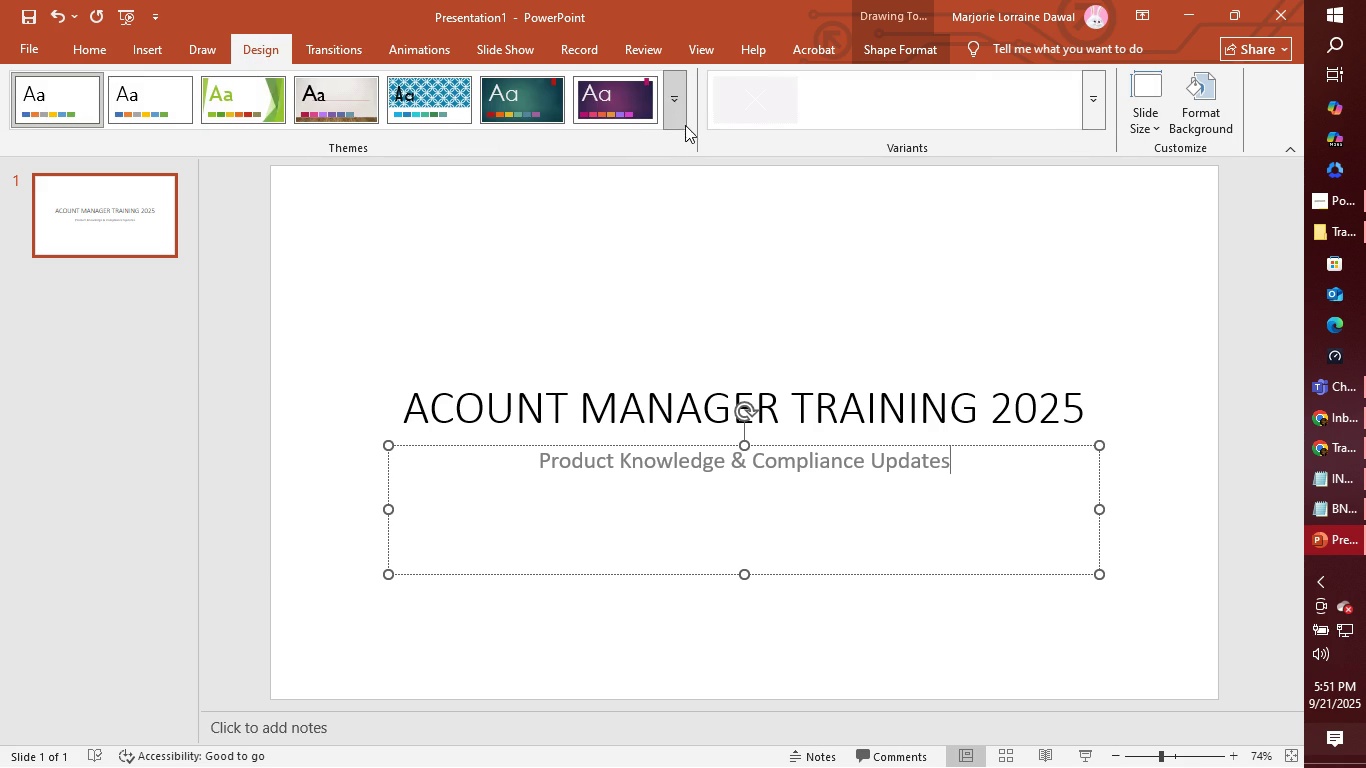 
left_click([681, 114])